 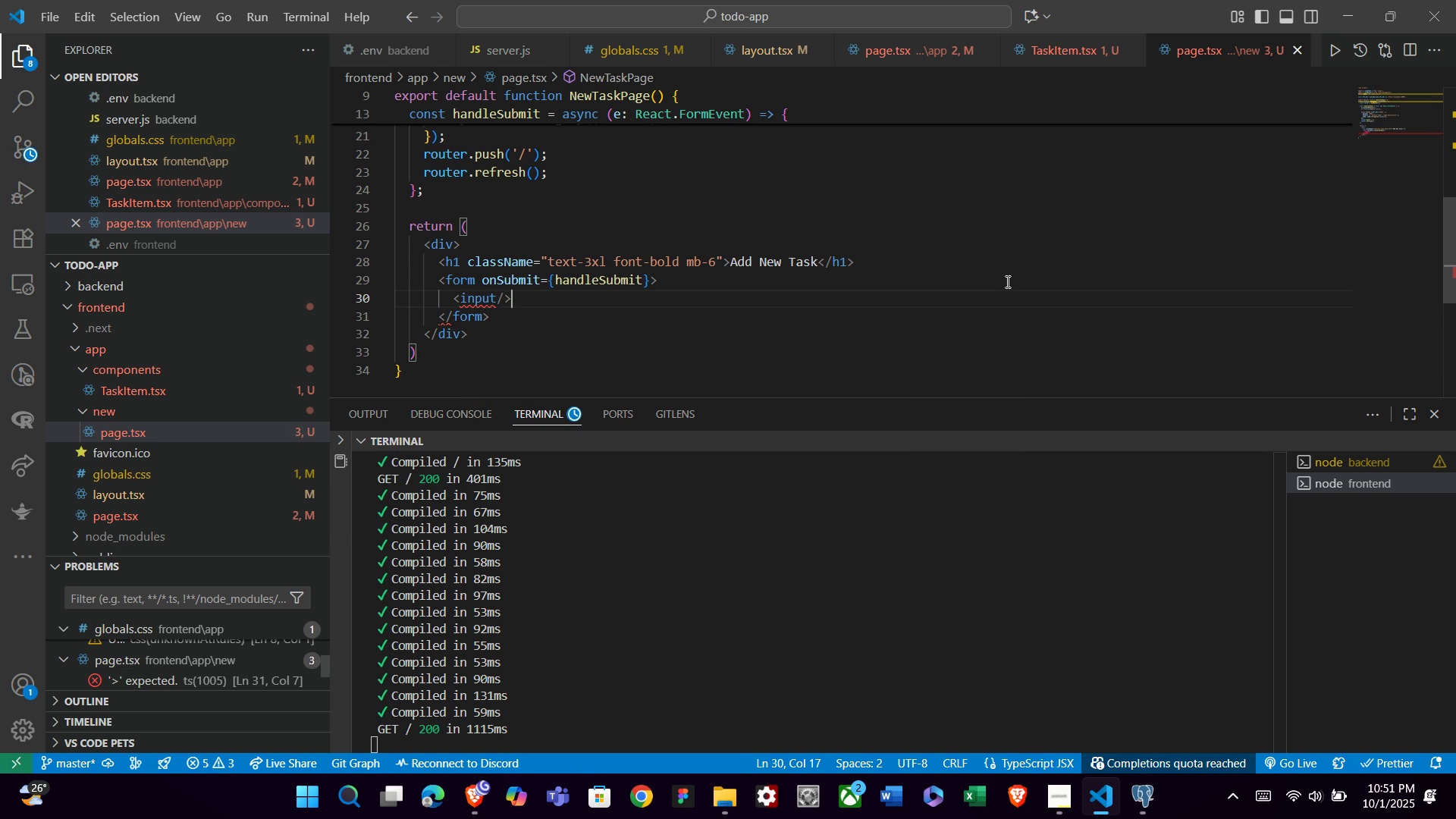 
key(ArrowLeft)
 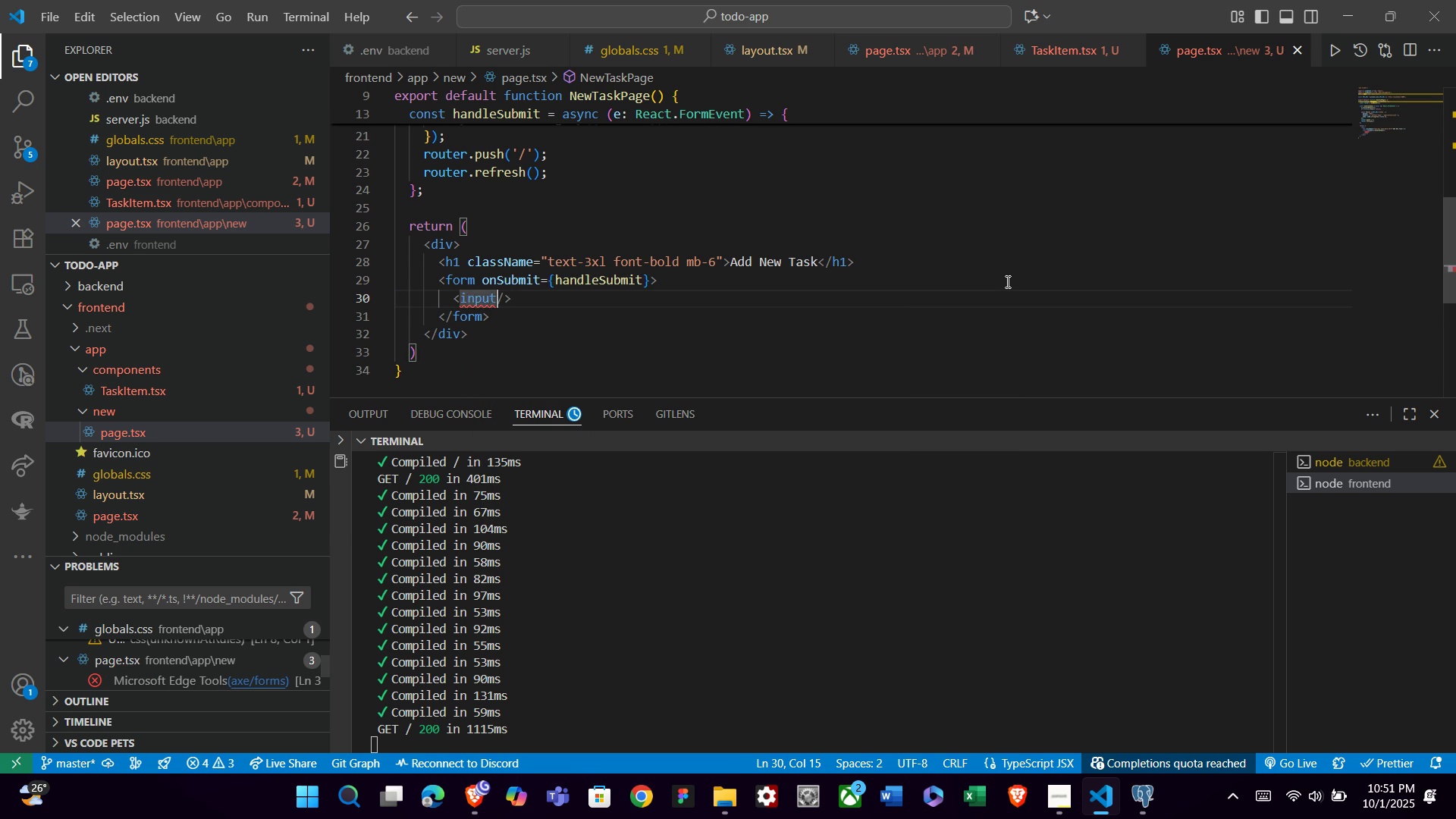 
key(ArrowLeft)
 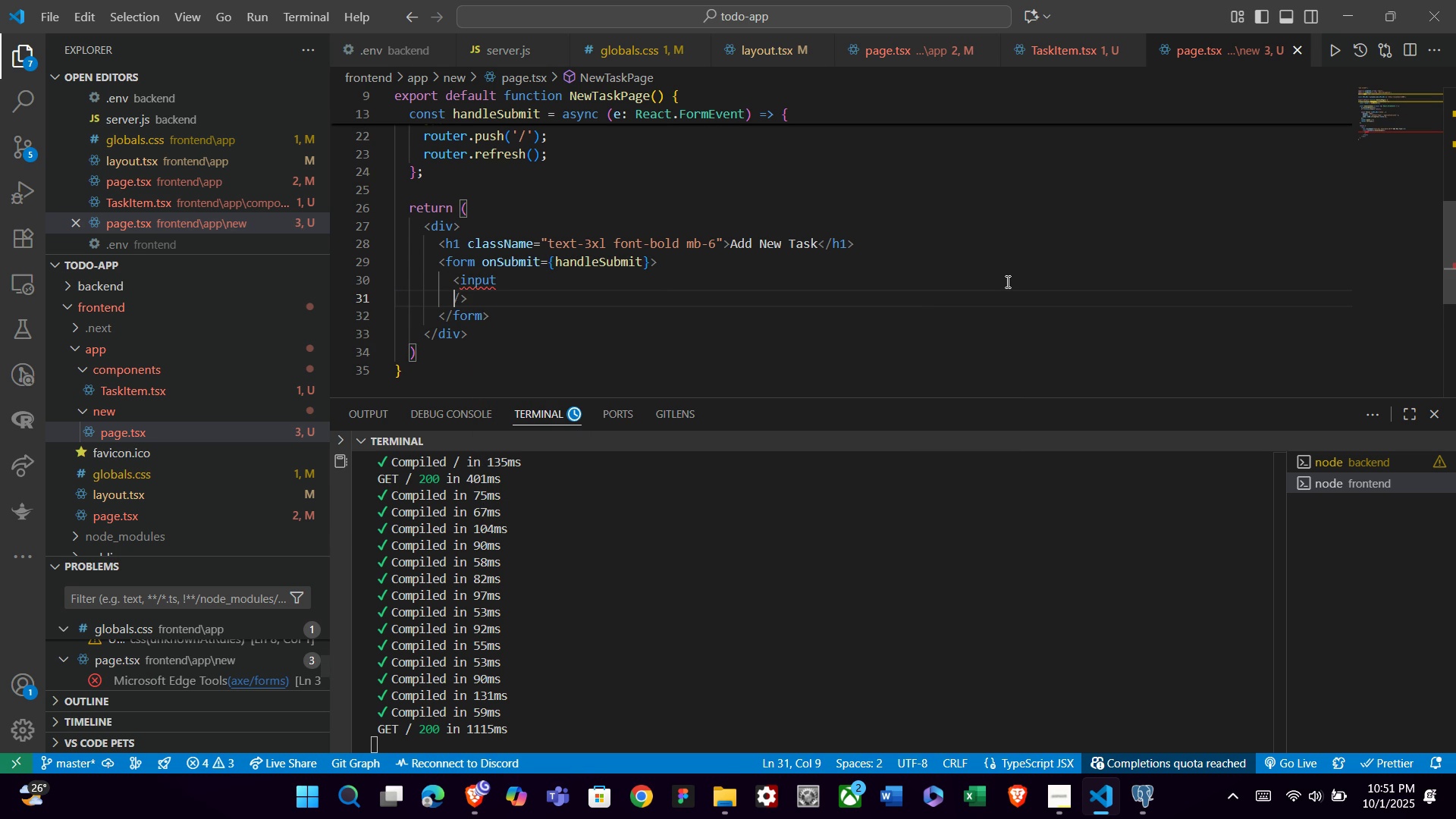 
key(Enter)
 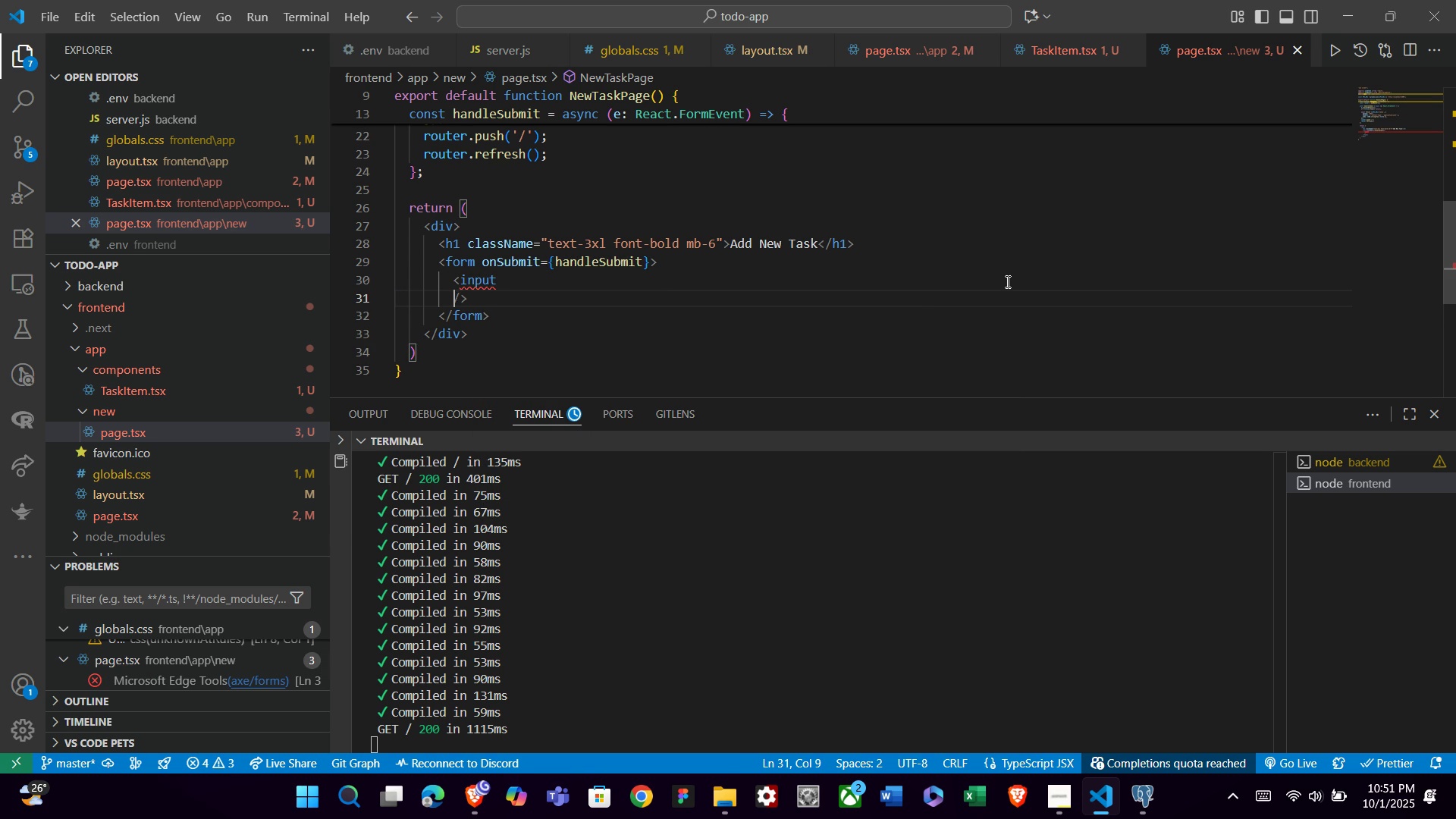 
key(ArrowUp)
 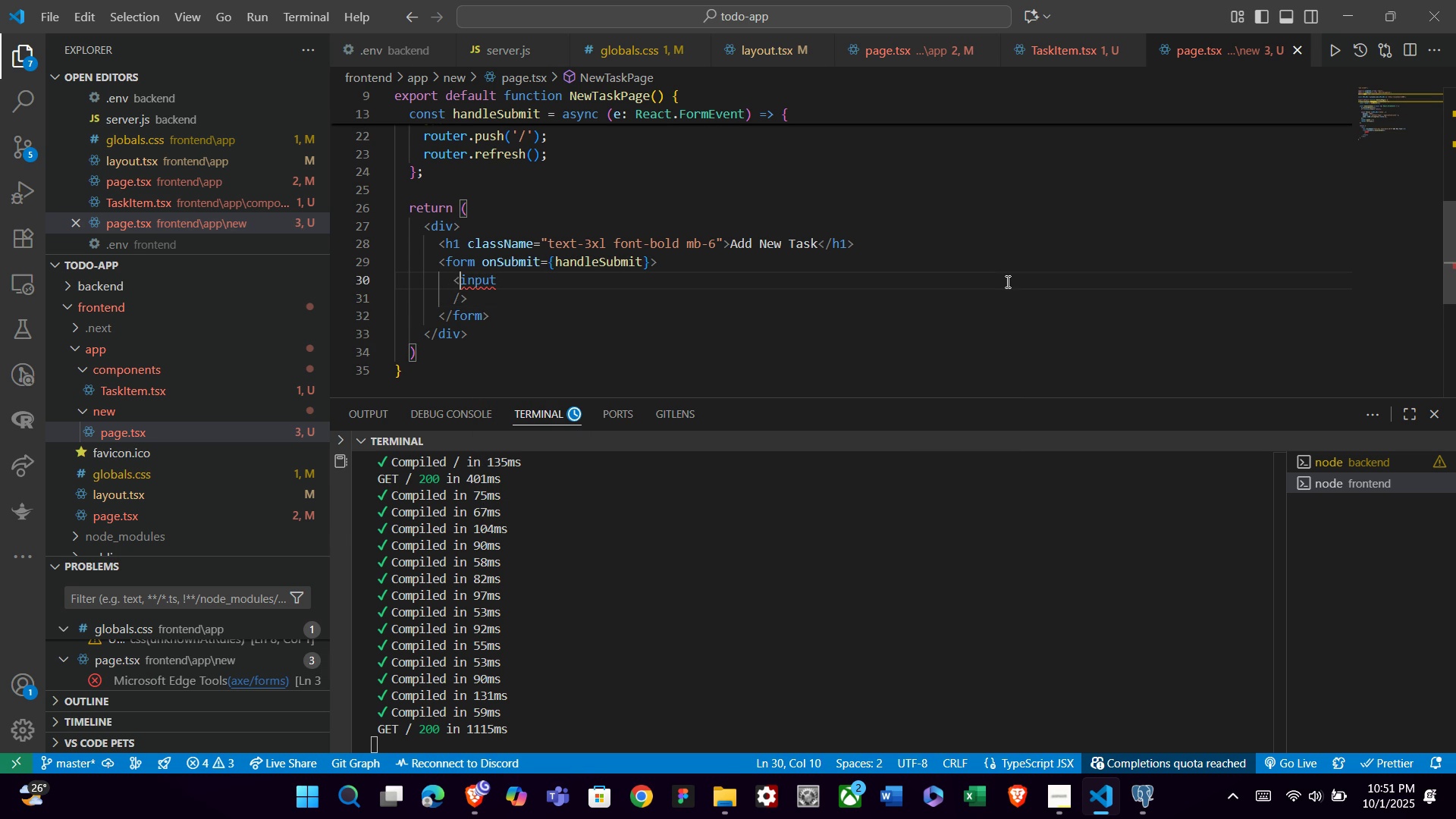 
key(ArrowRight)
 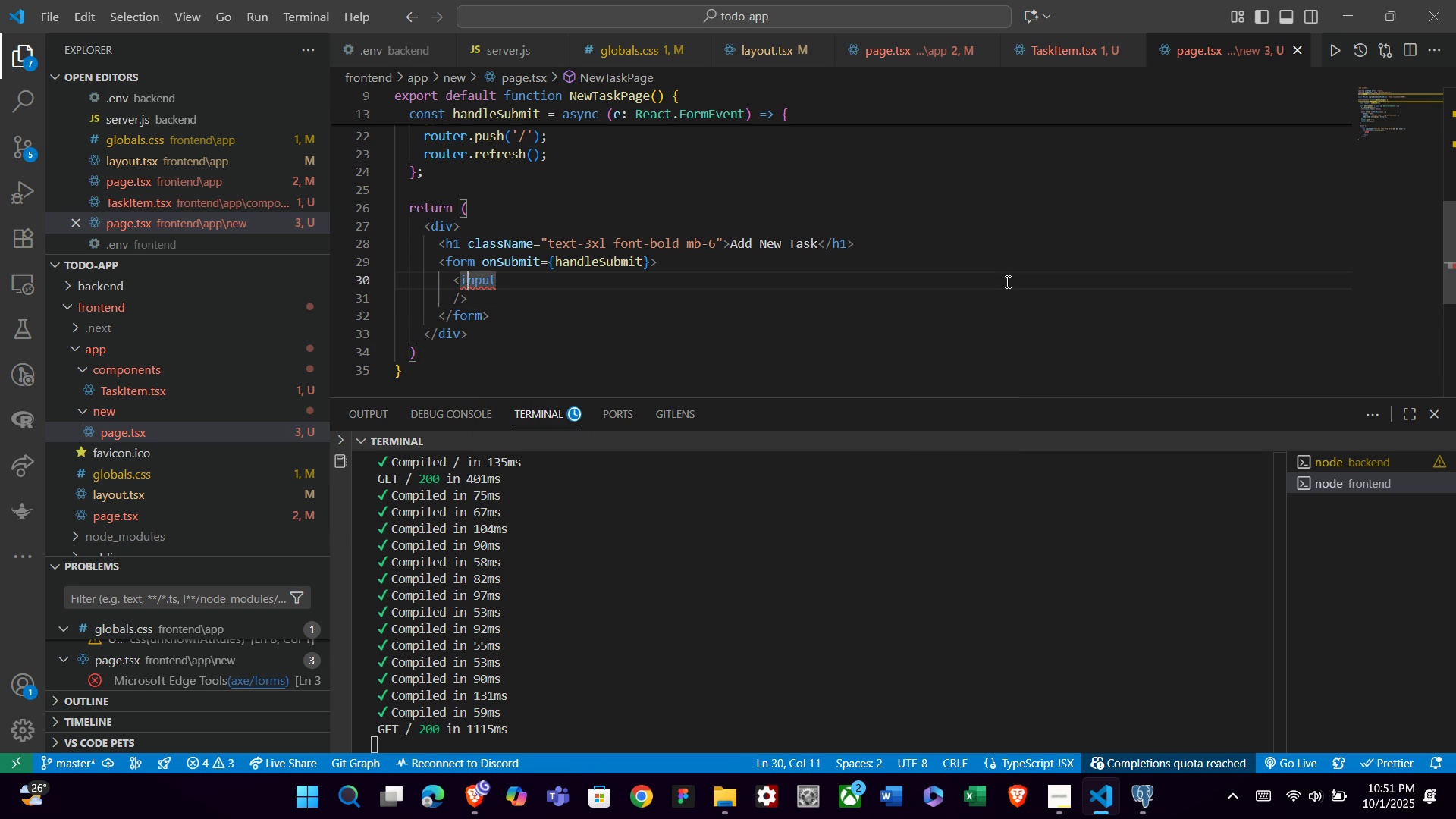 
key(ArrowRight)
 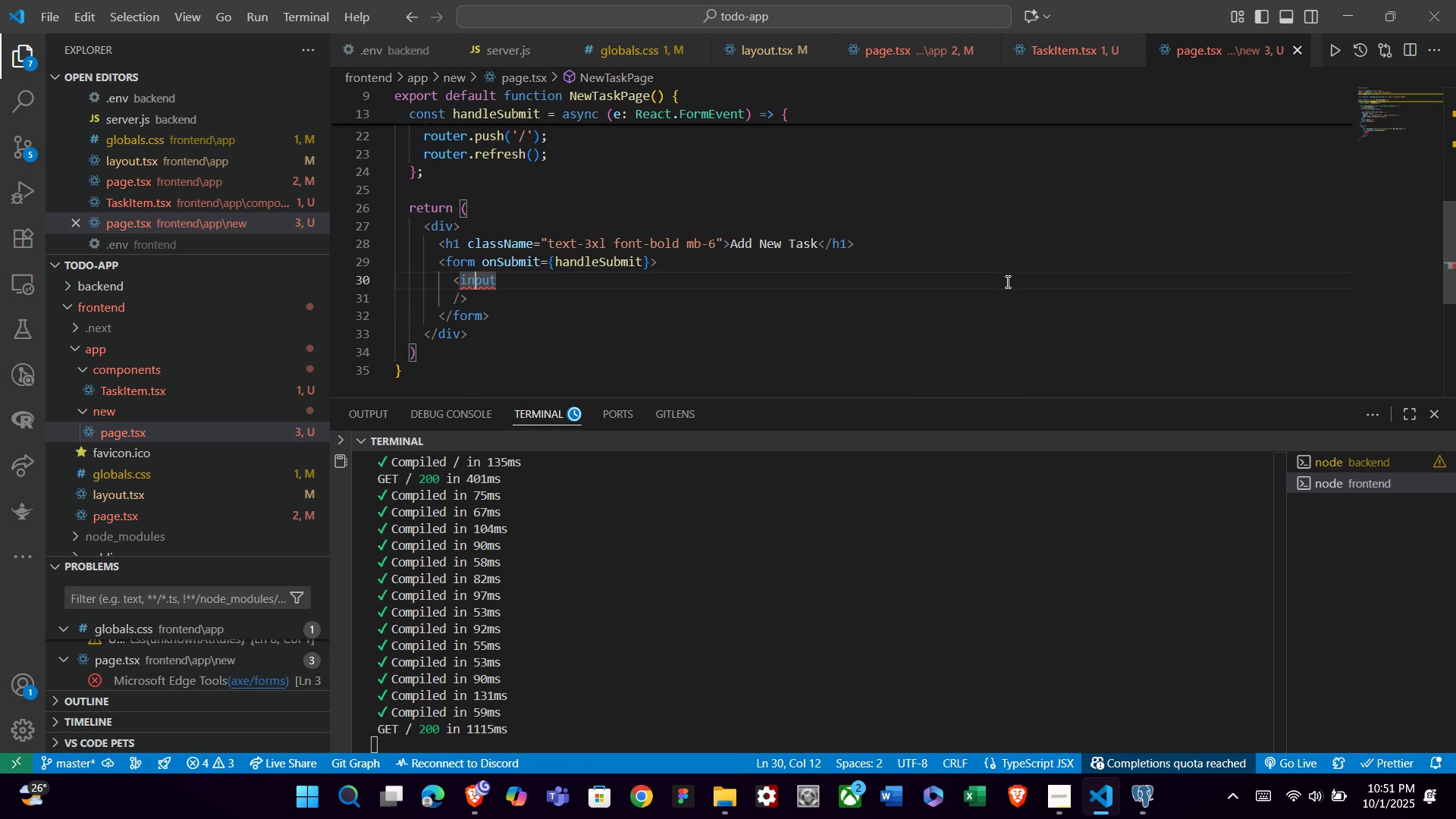 
key(ArrowRight)
 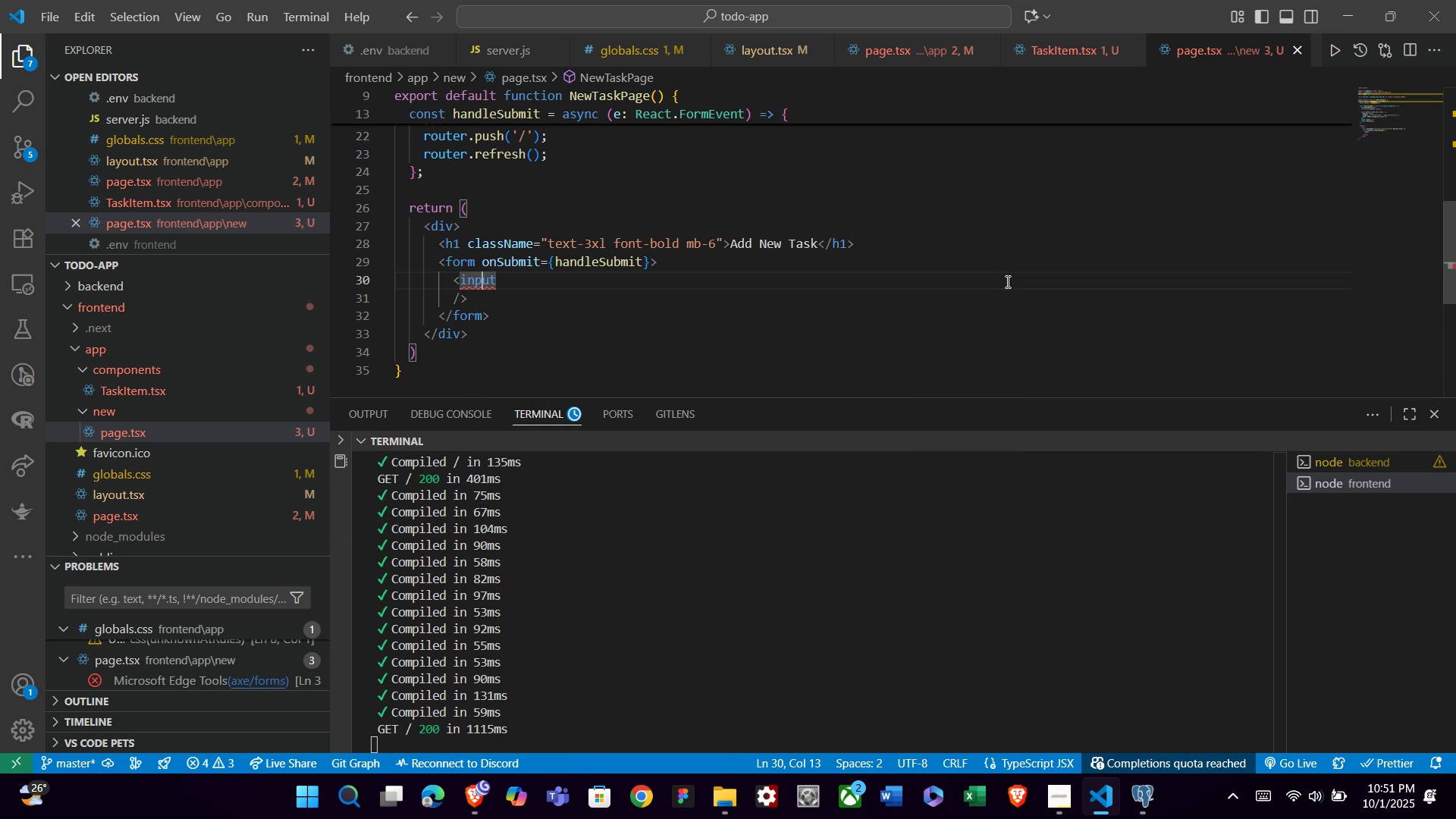 
key(ArrowRight)
 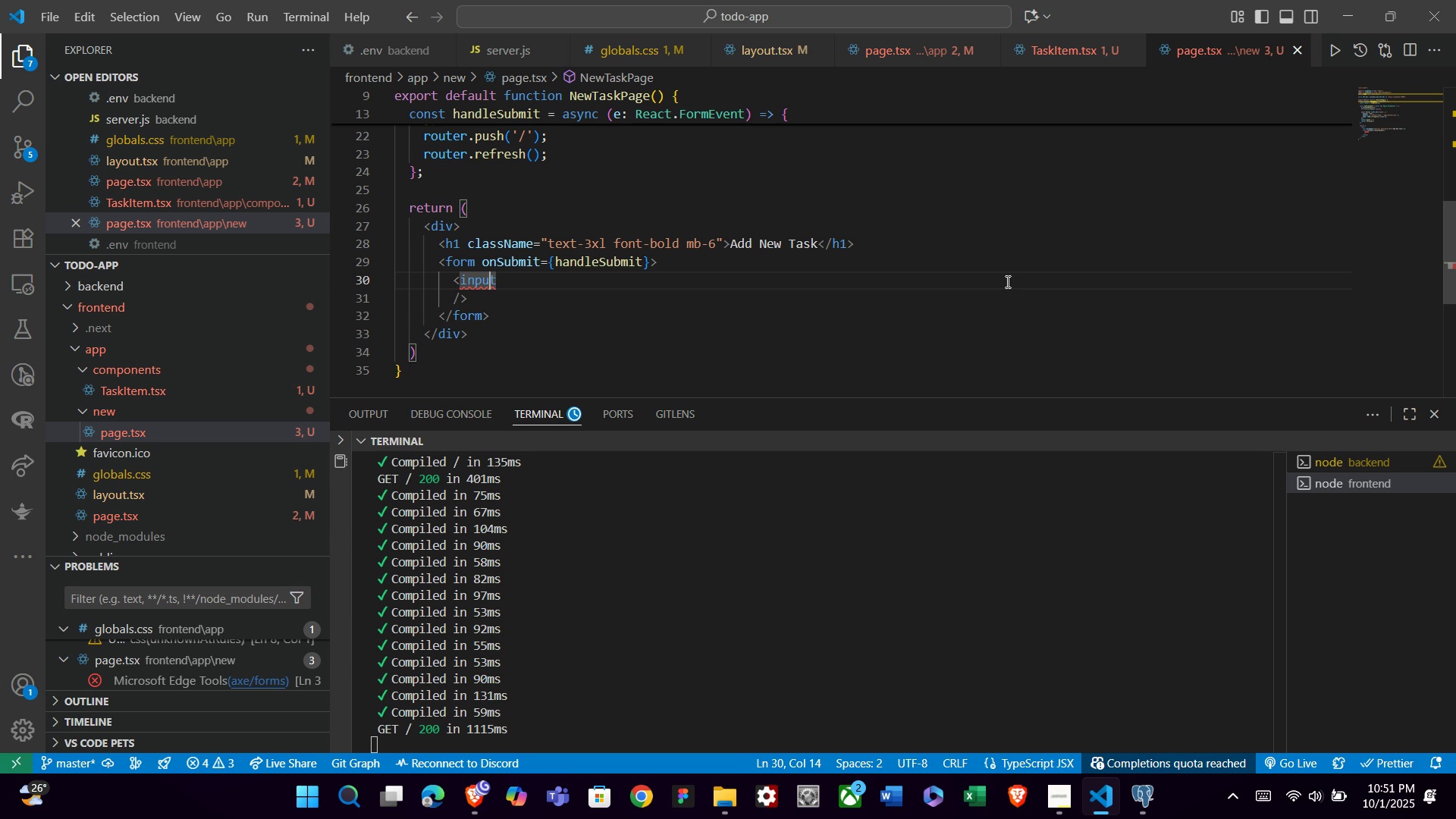 
key(ArrowRight)
 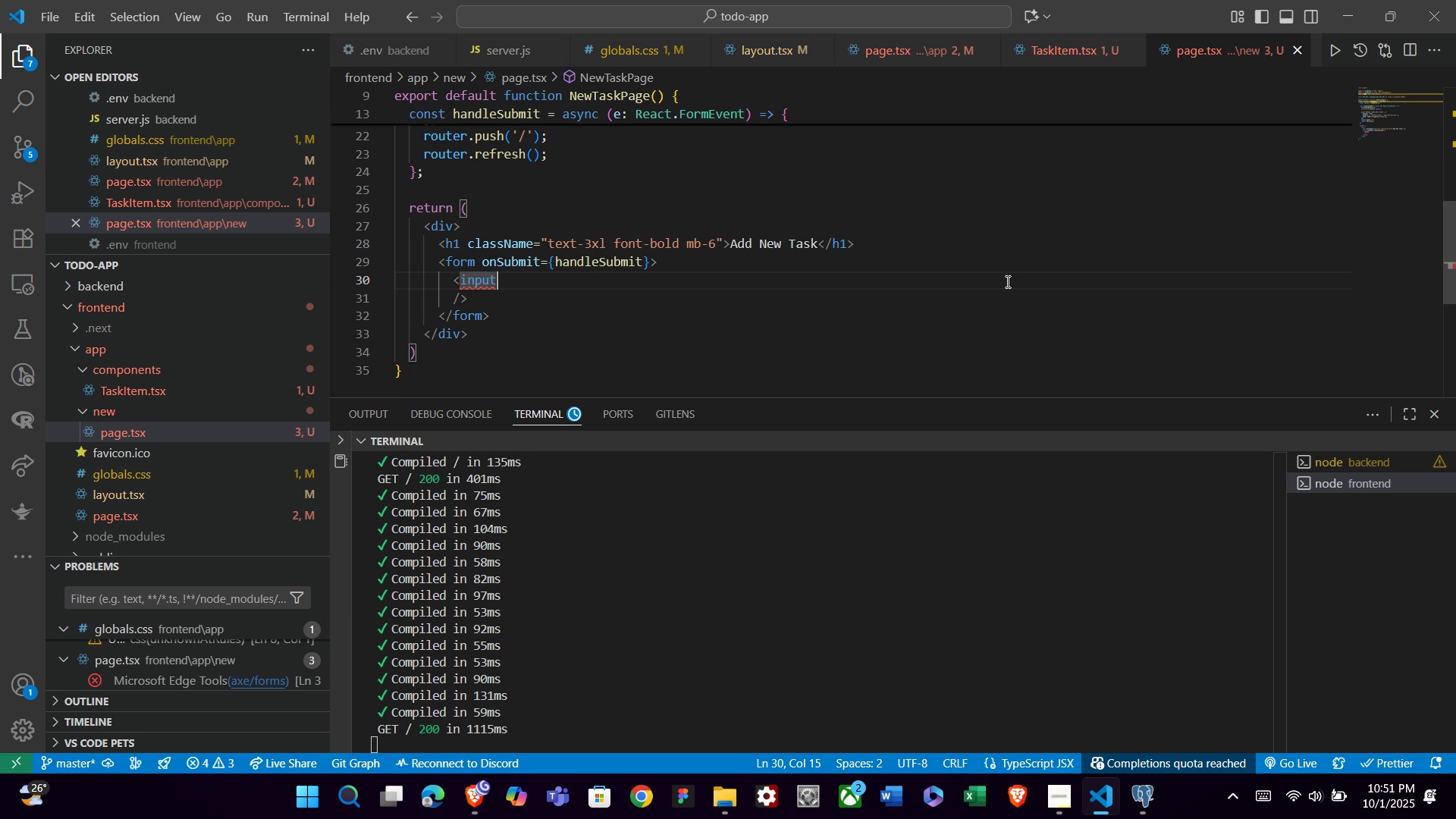 
key(ArrowRight)
 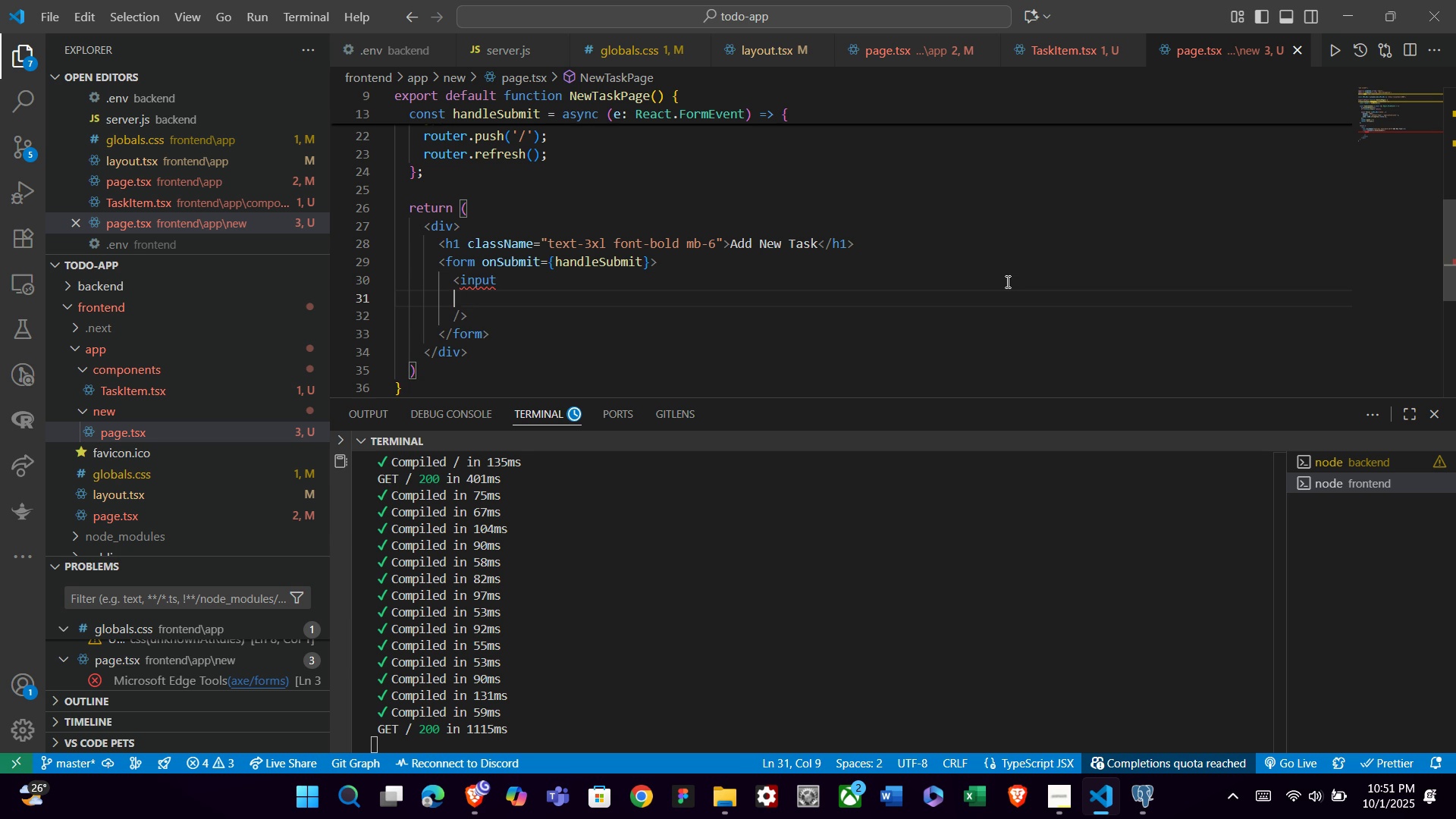 
key(Enter)
 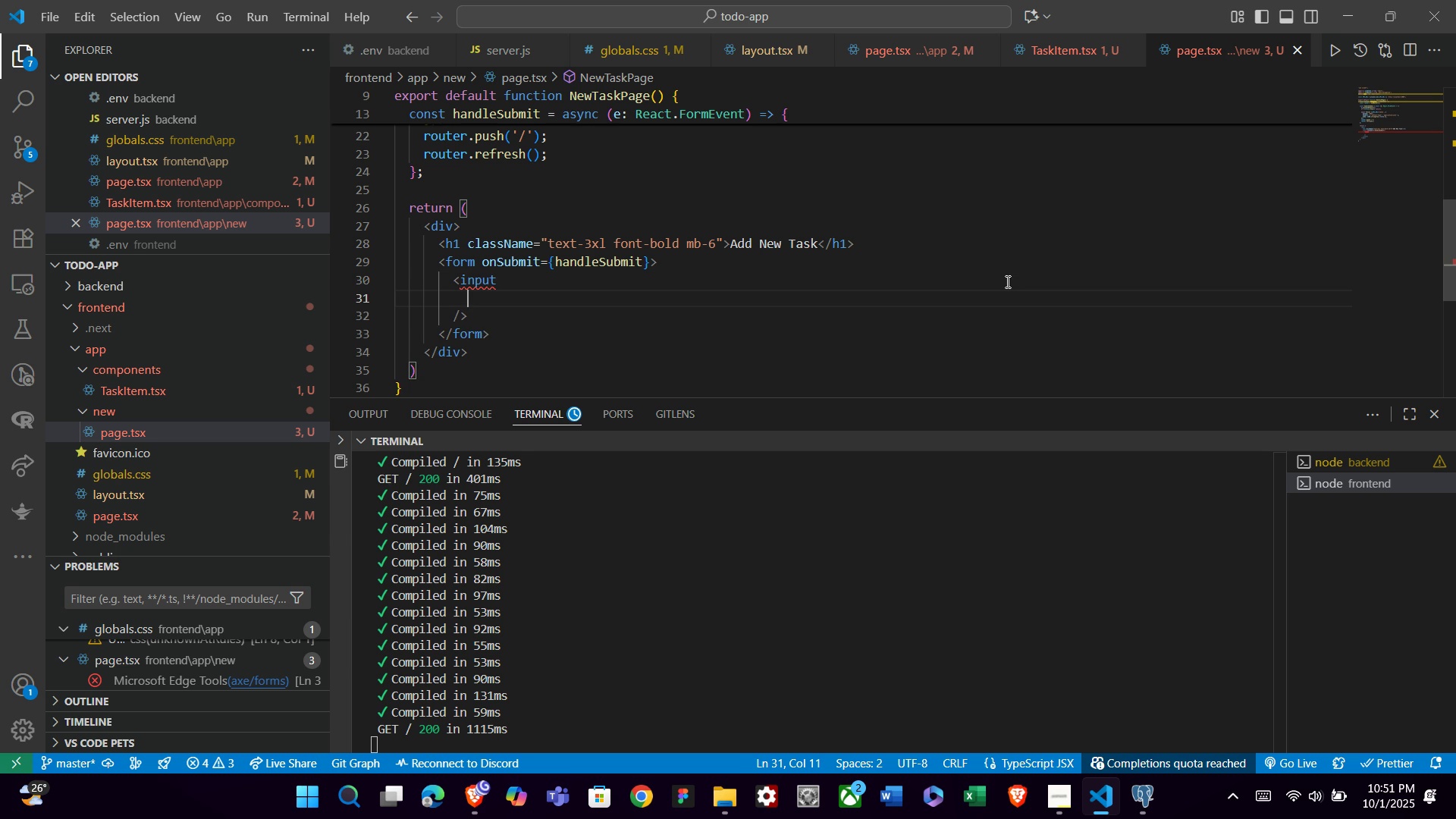 
key(Tab)
type(type)
 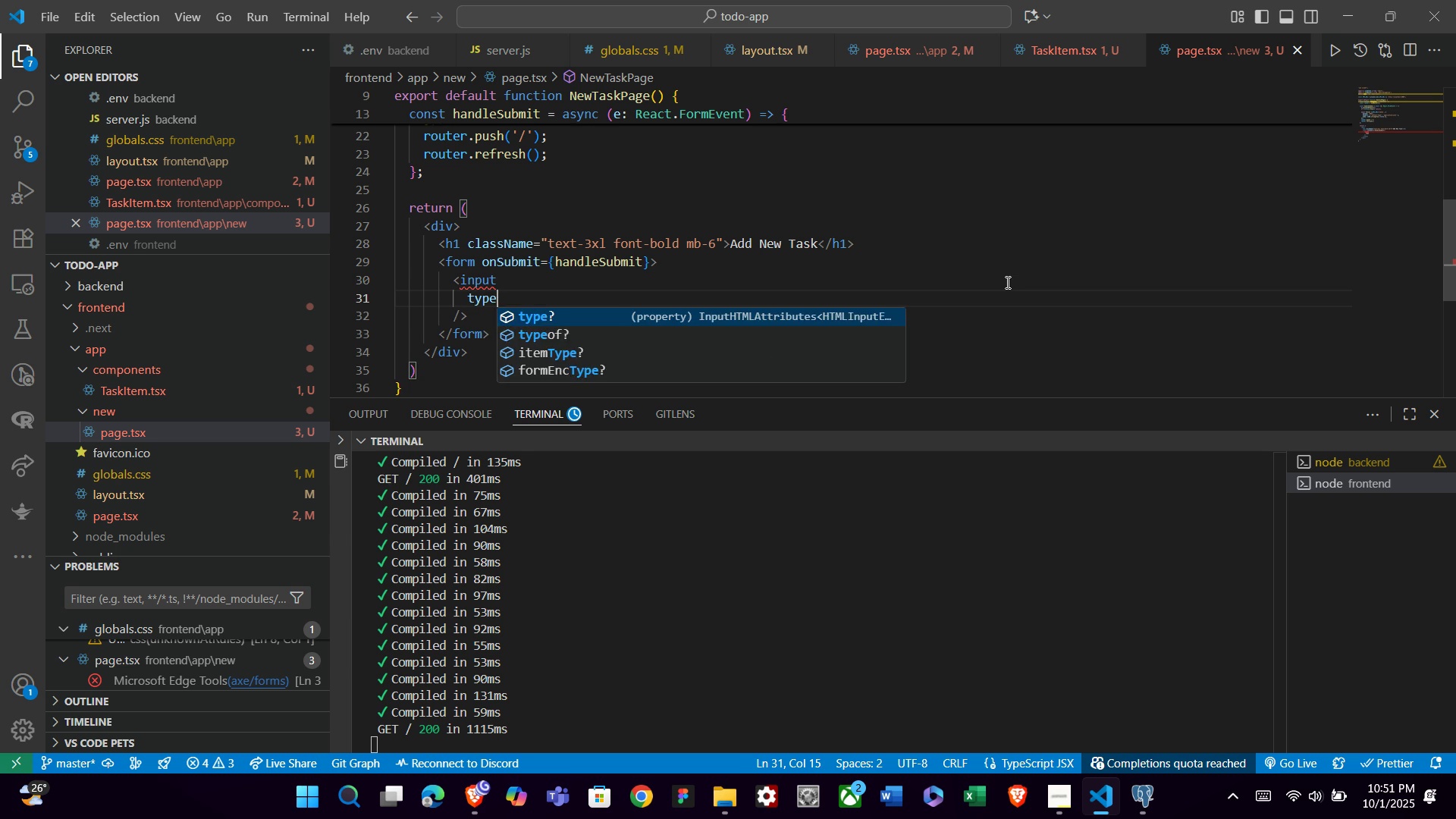 
key(Enter)
 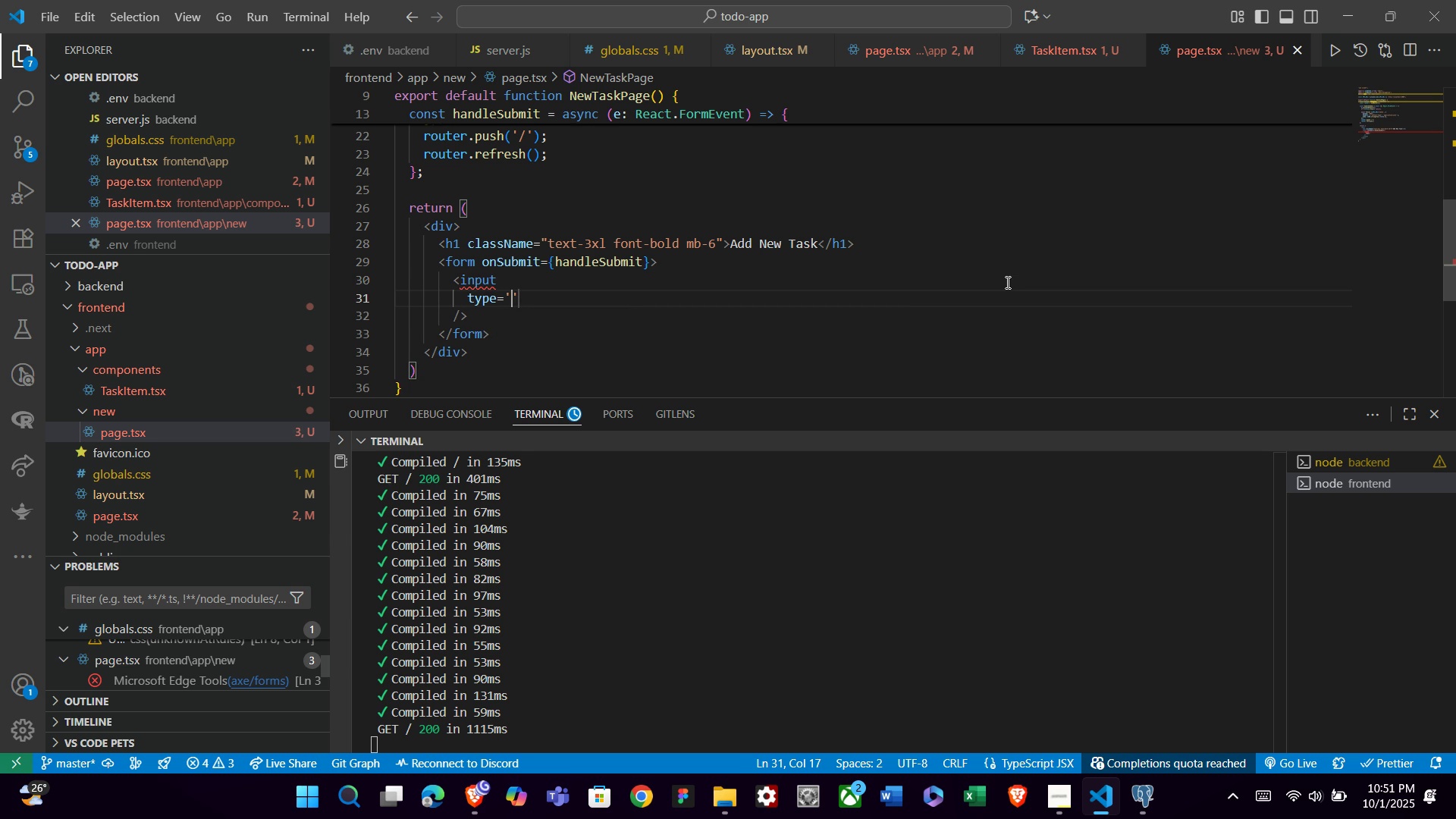 
key(ArrowRight)
 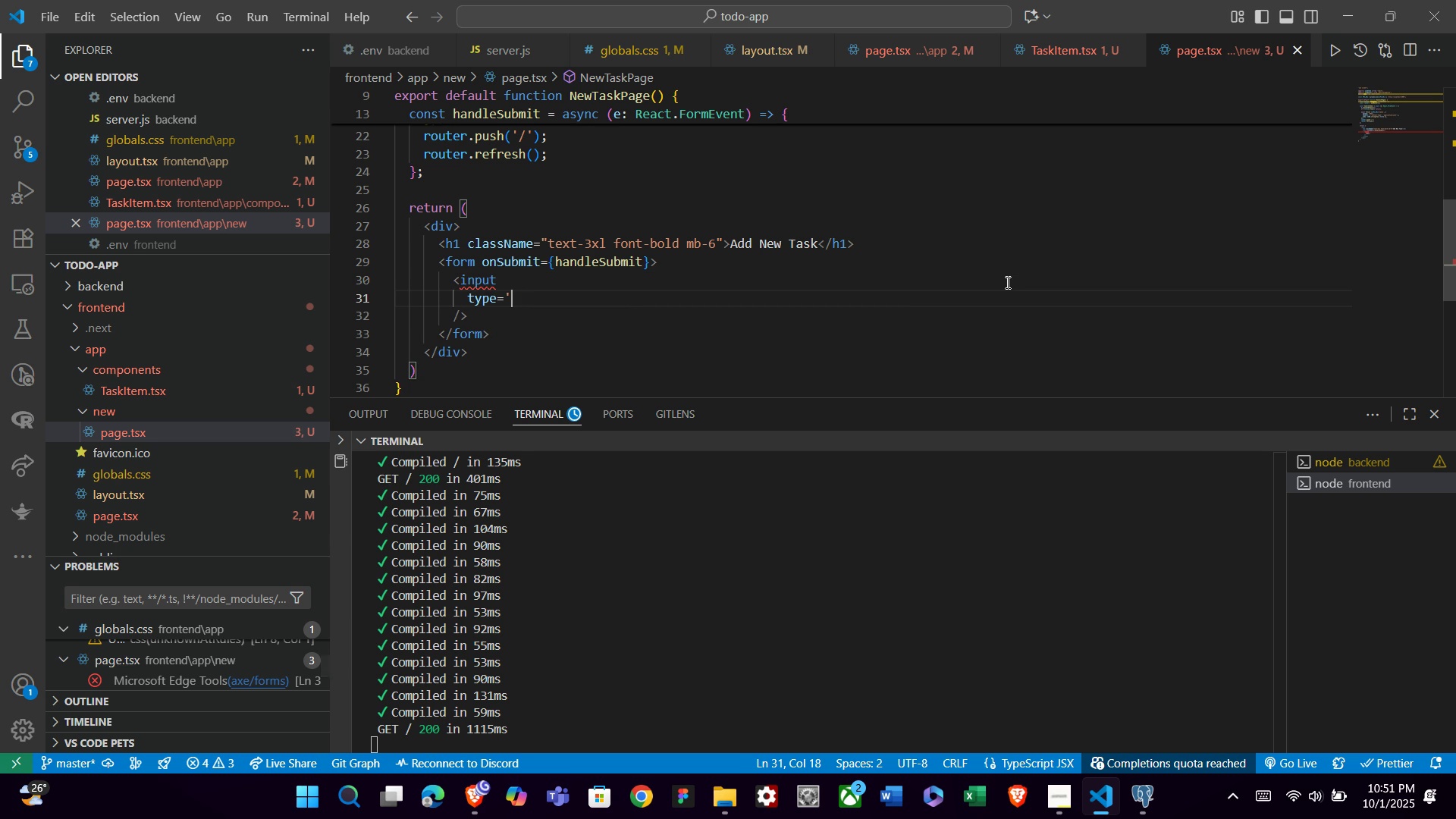 
key(Backspace)
key(Backspace)
type("text)
 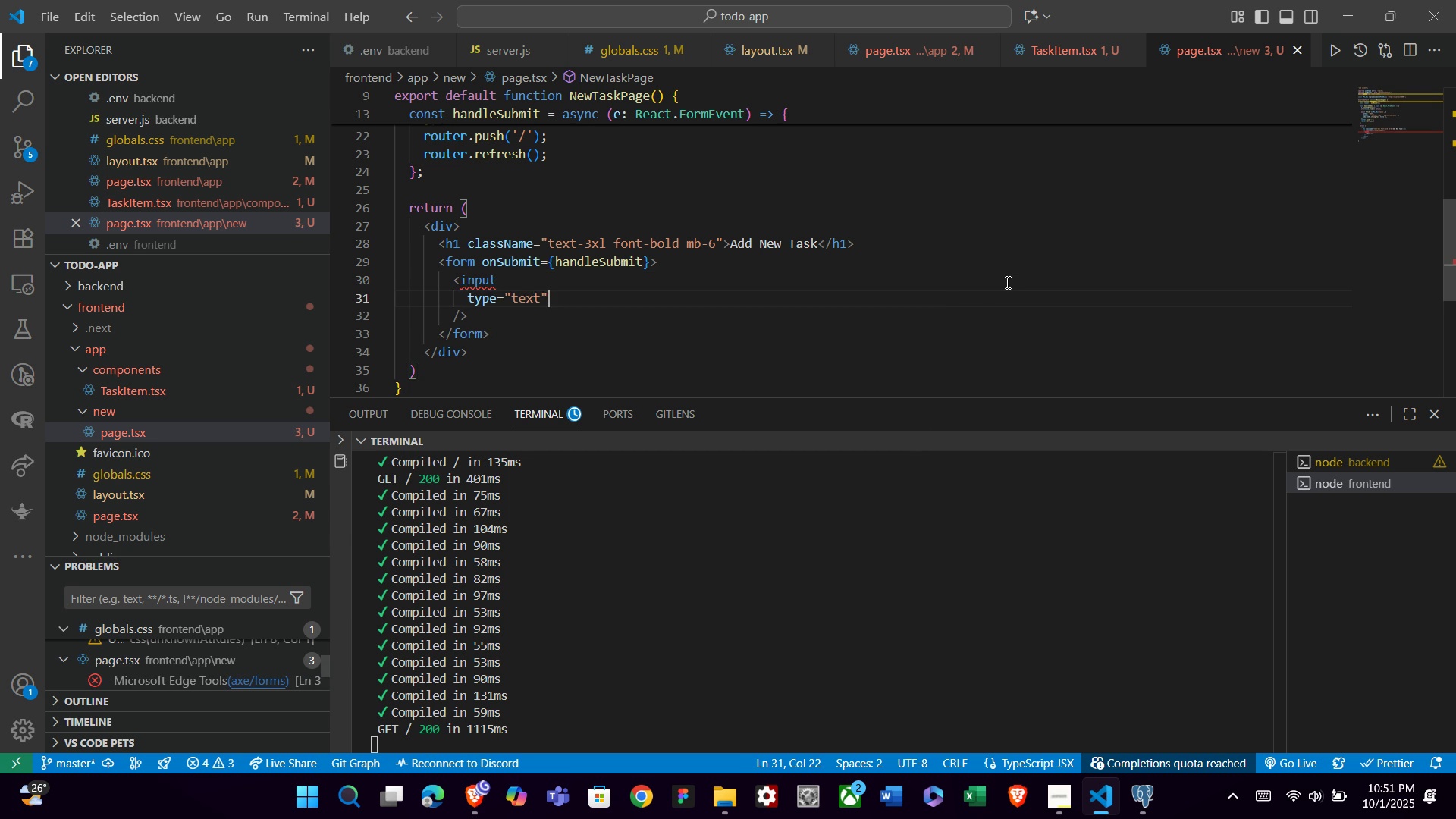 
key(ArrowRight)
 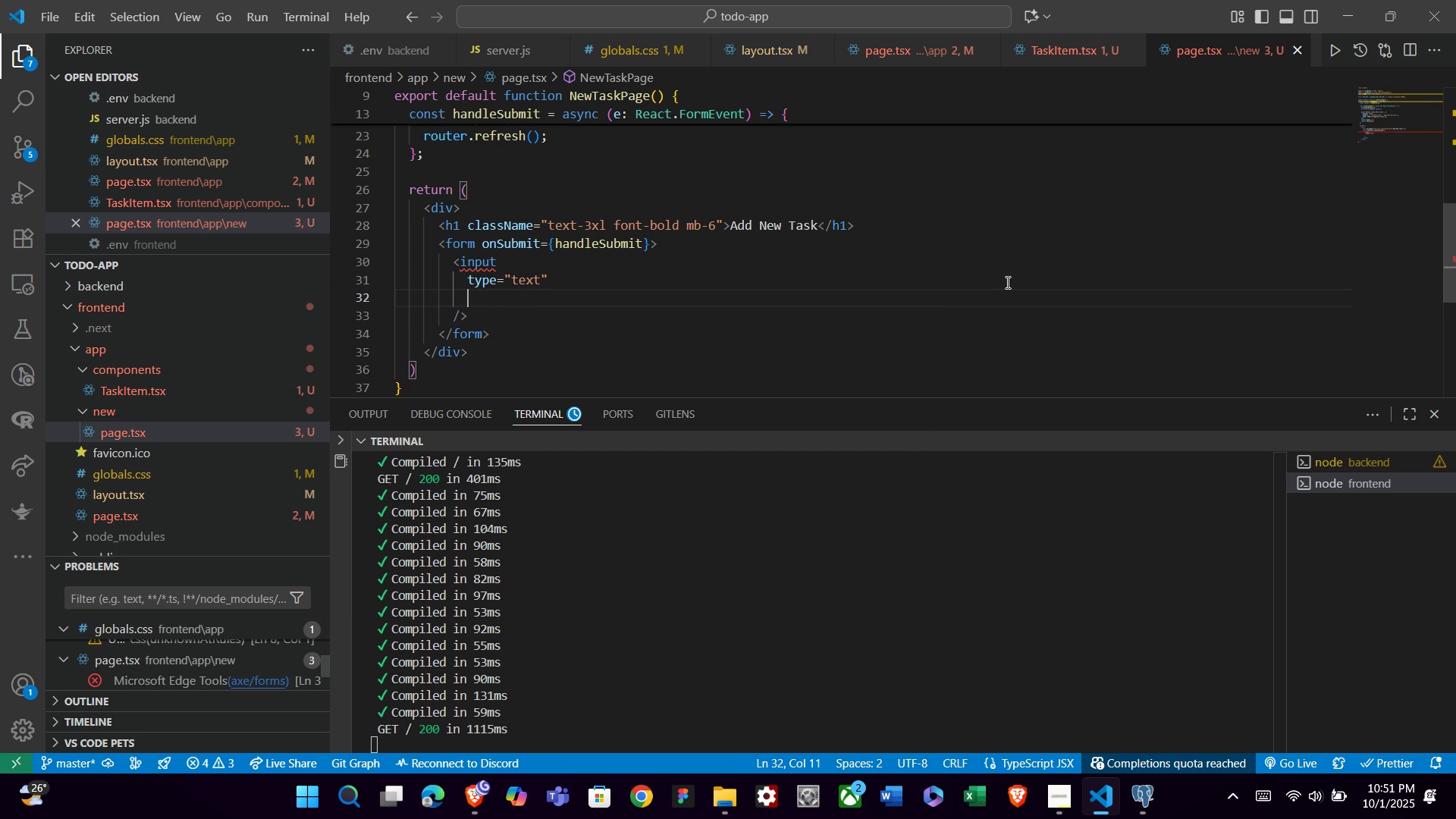 
key(Enter)
 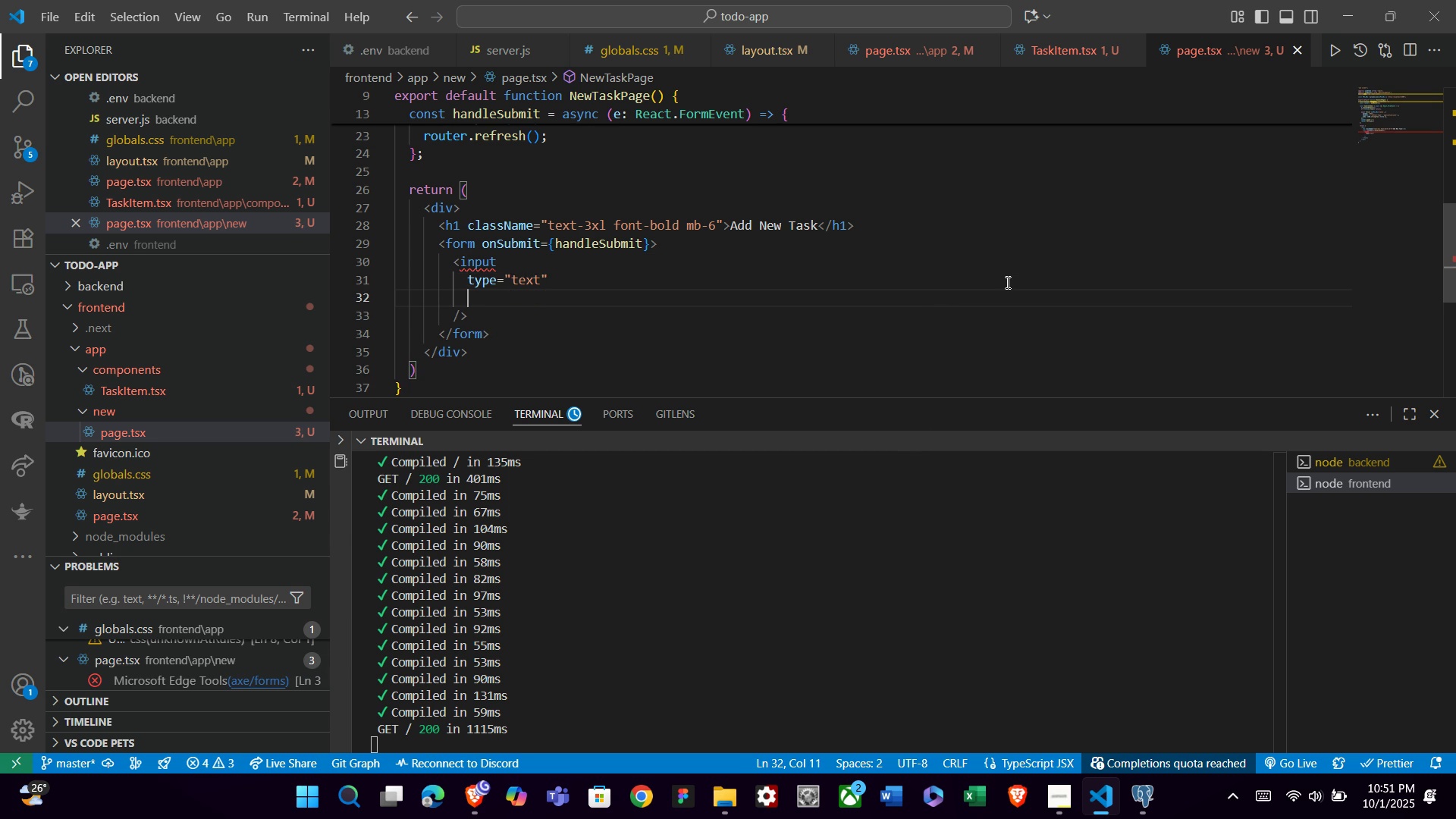 
type(value)
 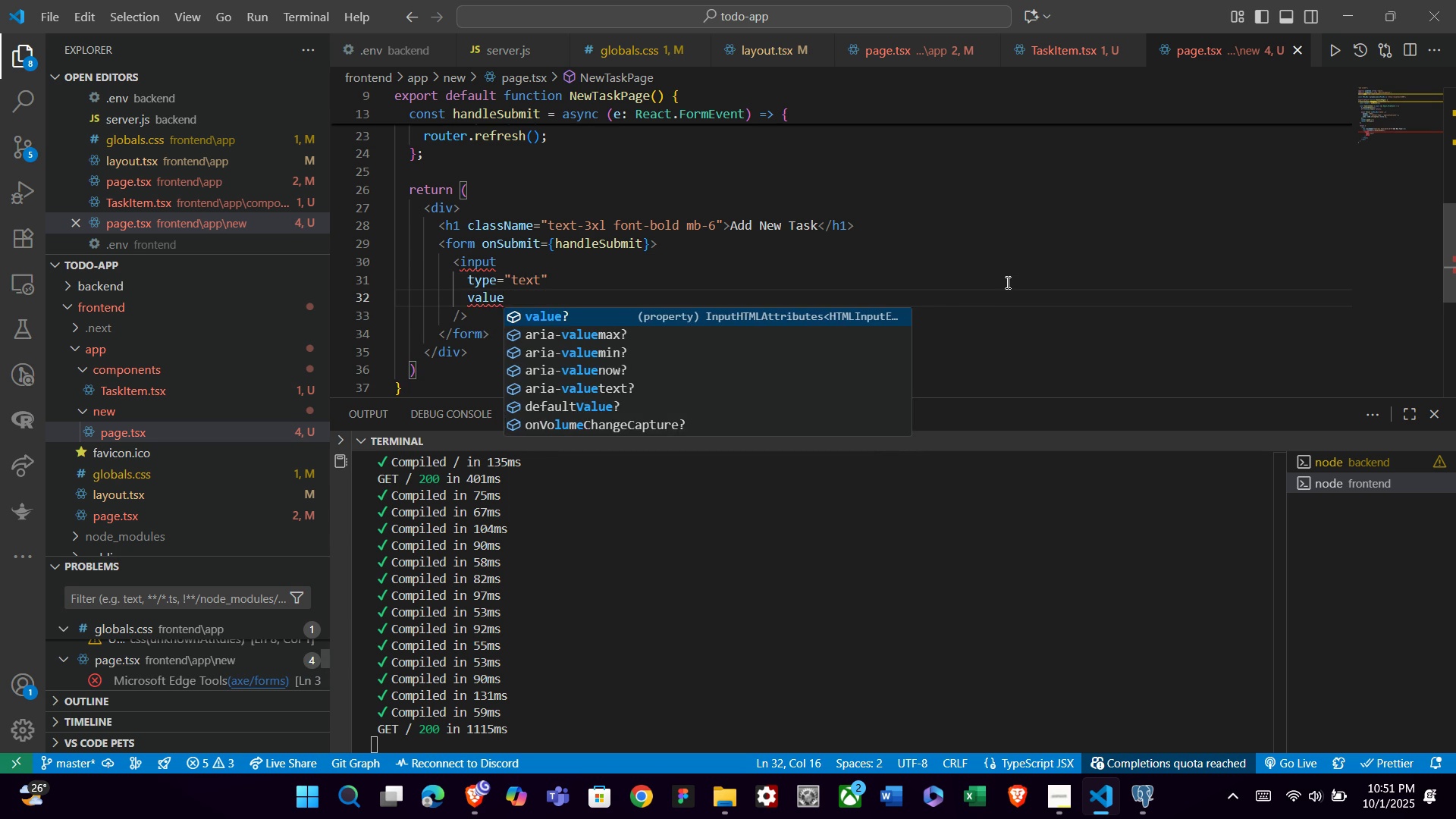 
key(Enter)
 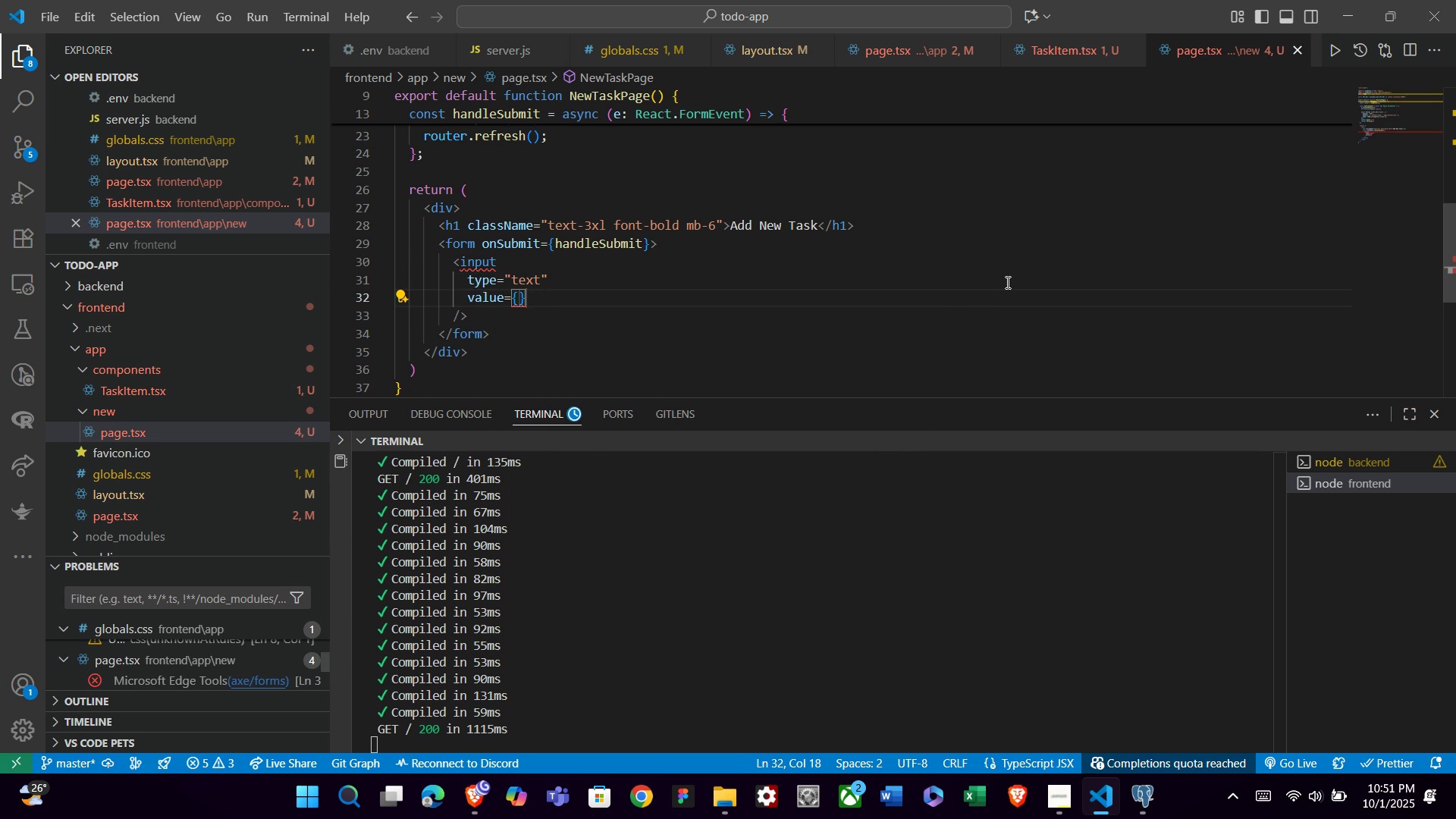 
type(title)
 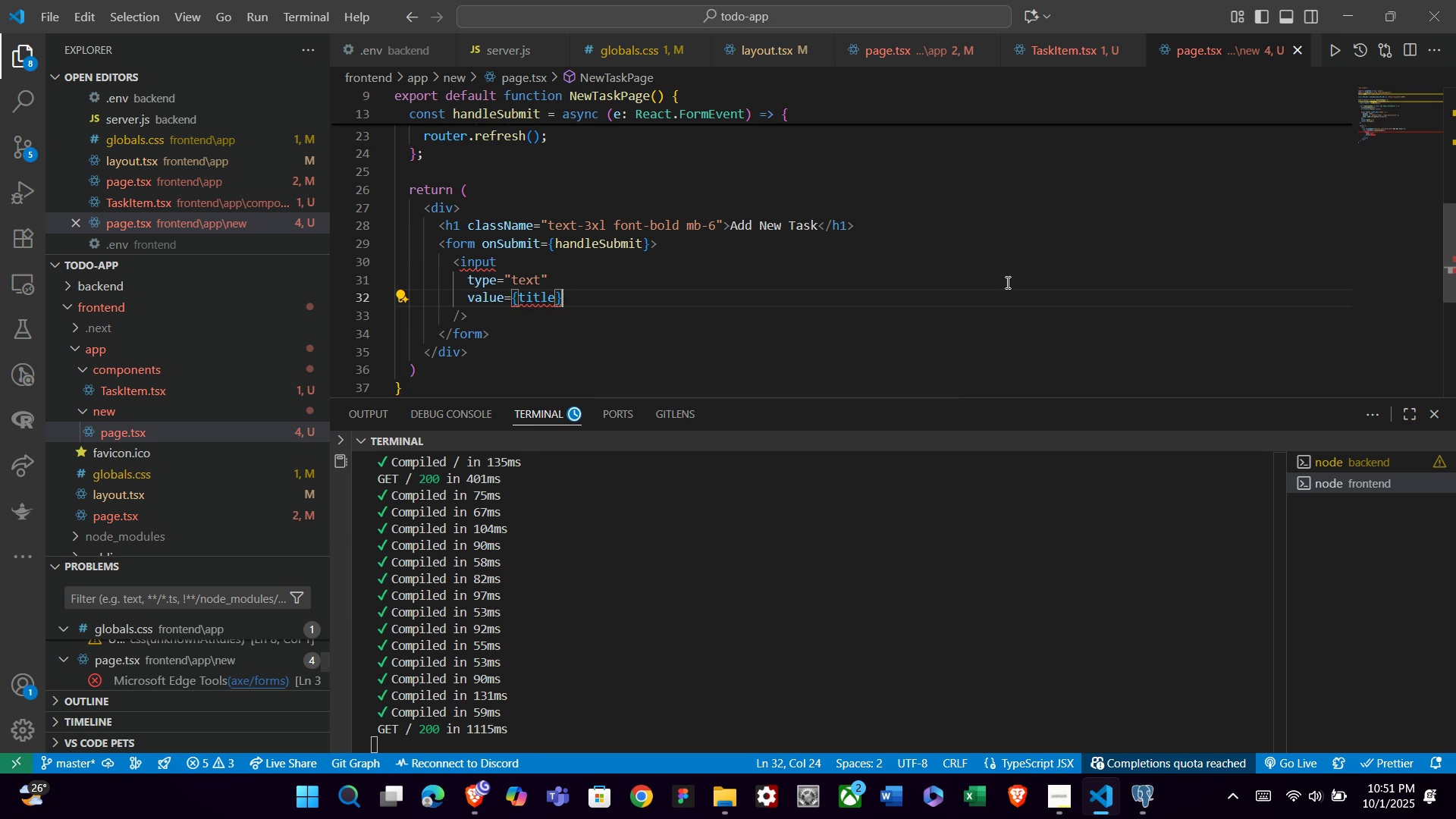 
key(ArrowRight)
 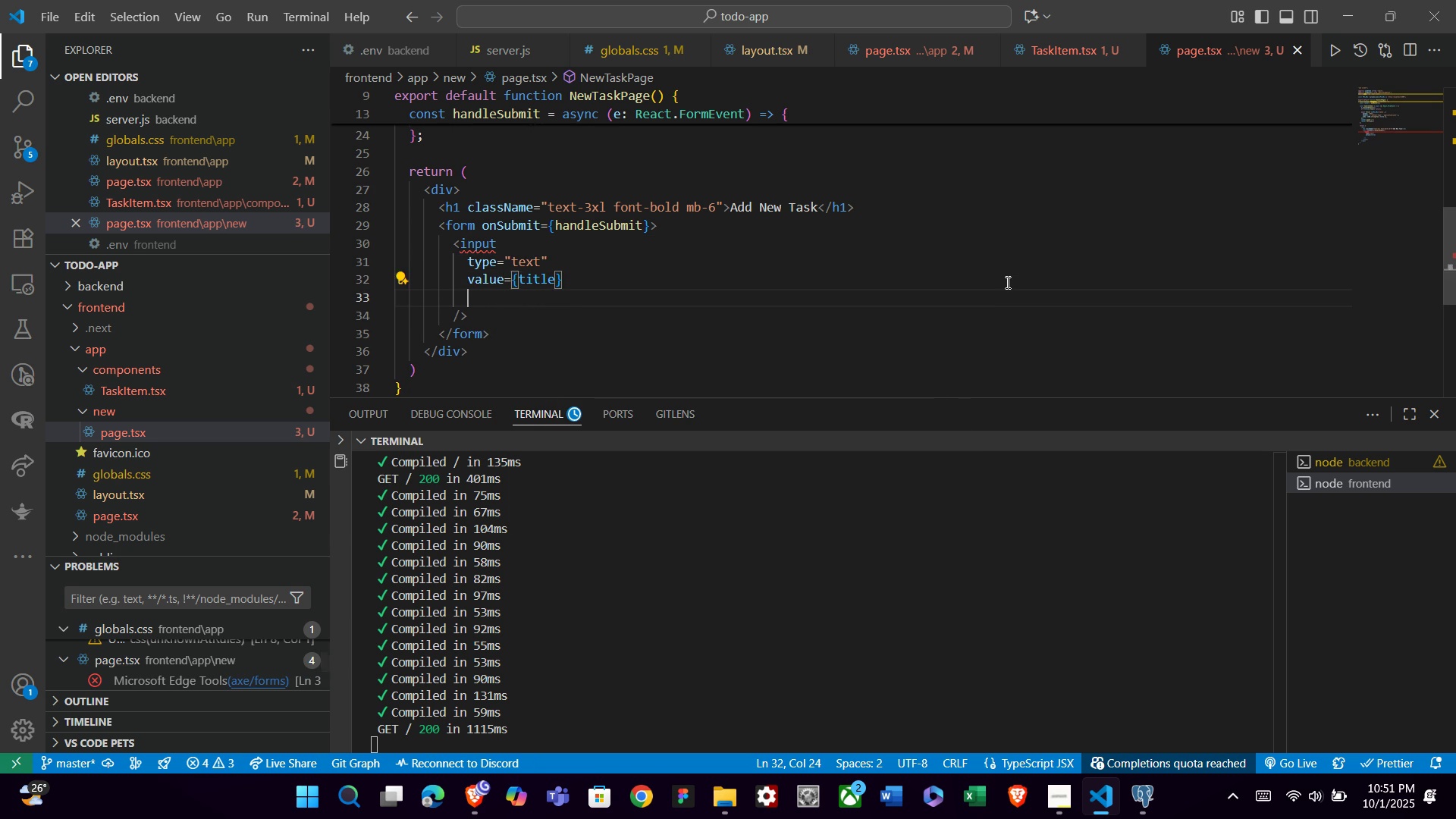 
key(Enter)
 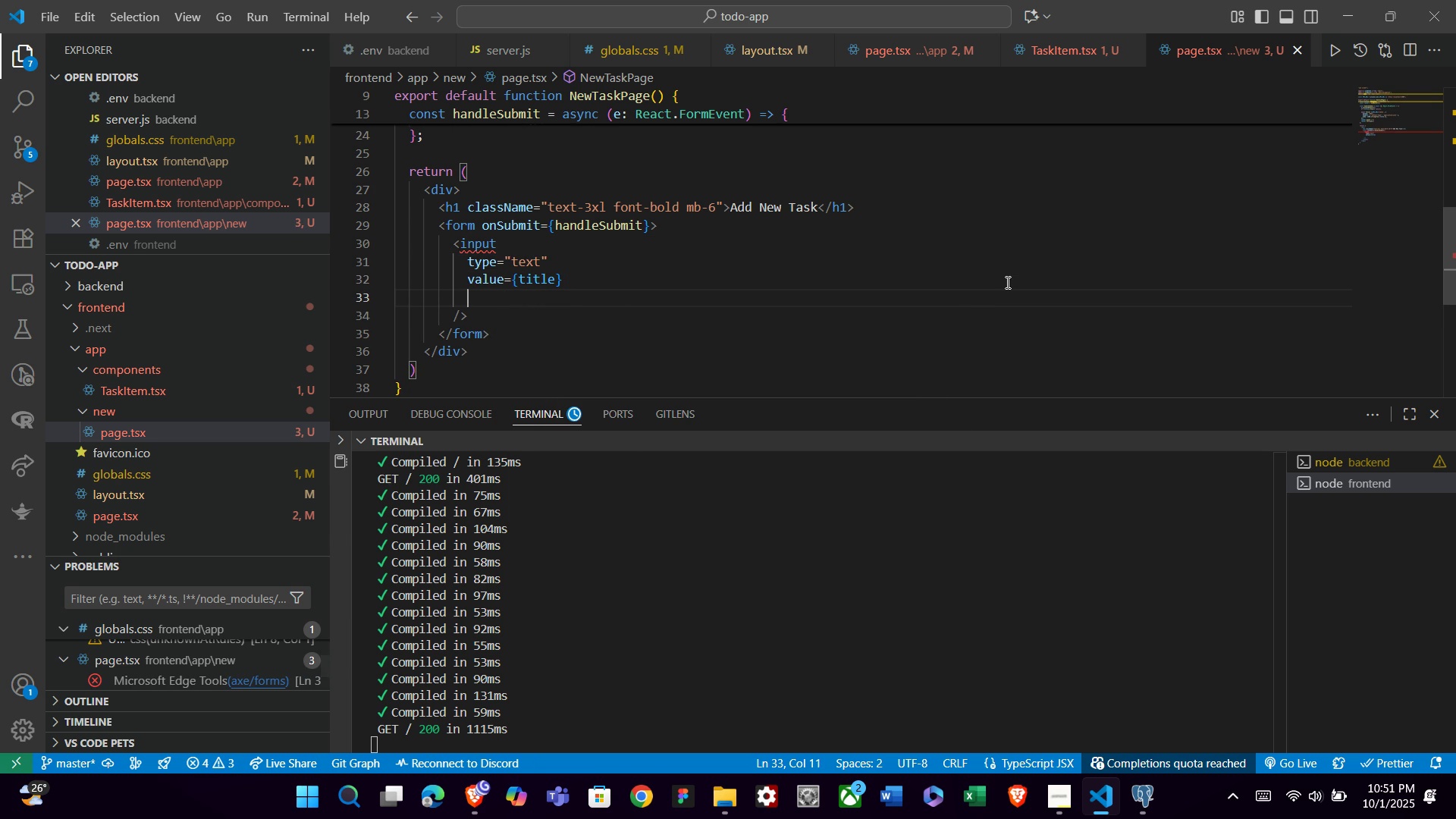 
type(onCha)
 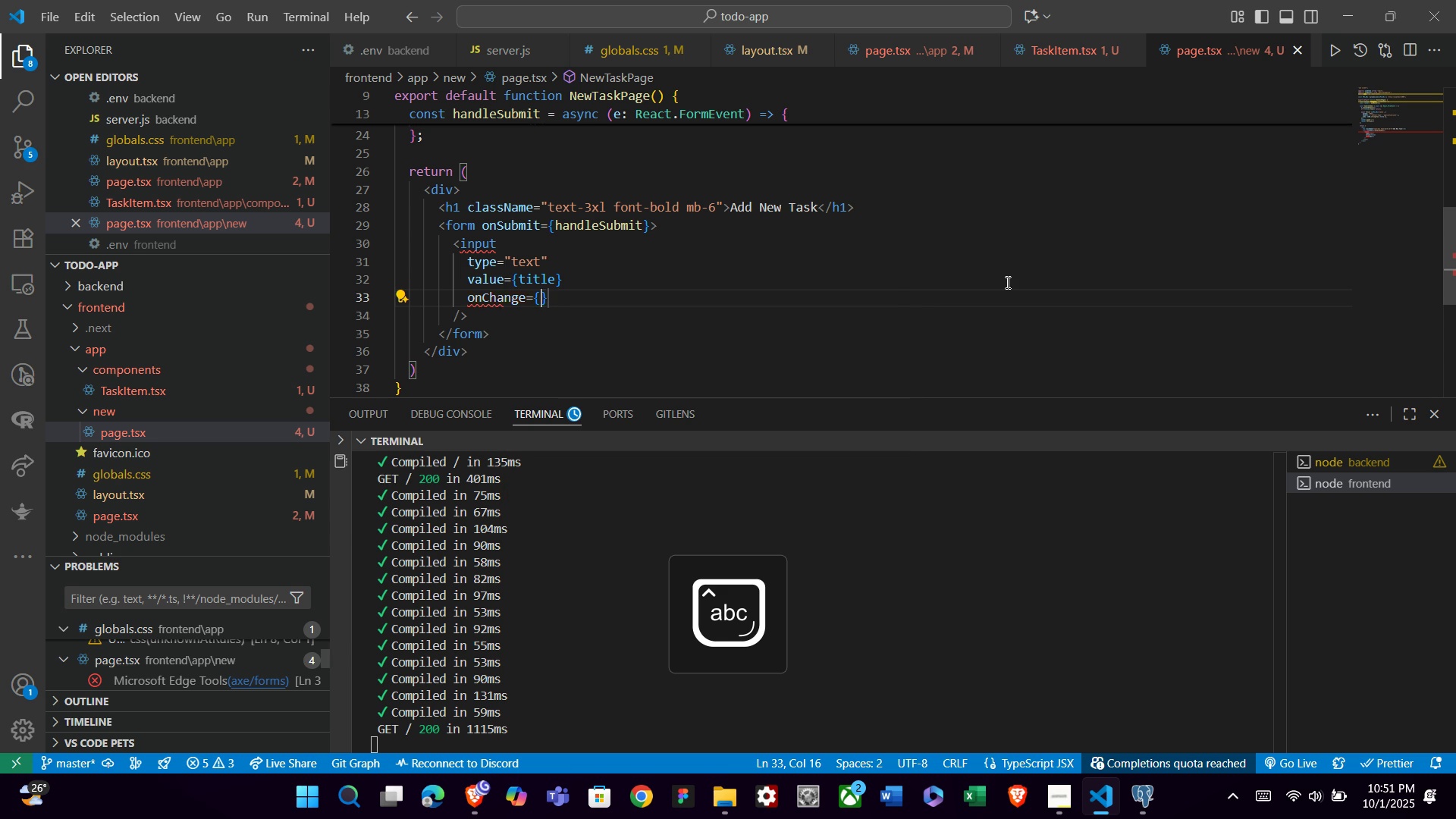 
key(Enter)